 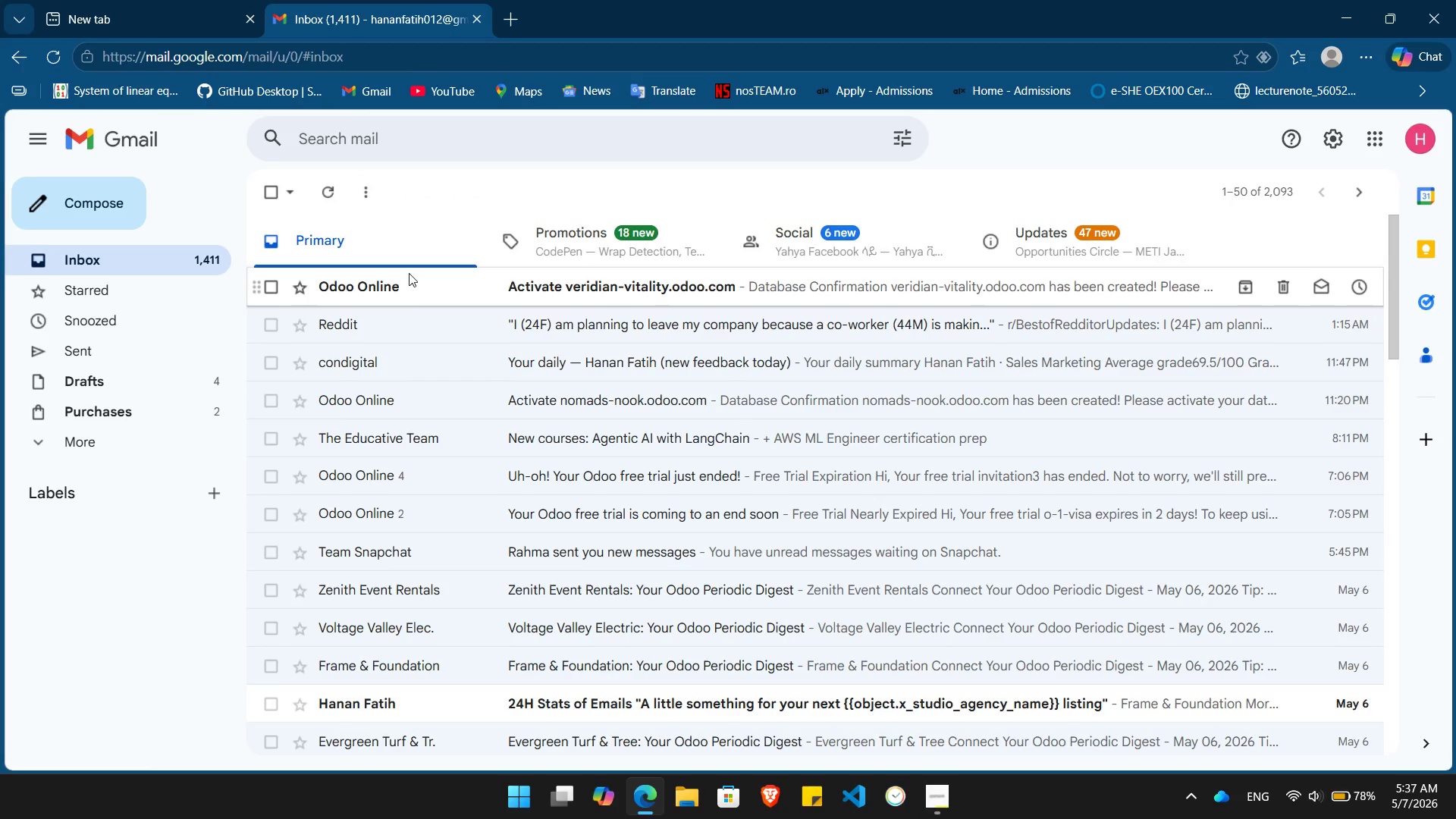 
left_click([836, 595])
 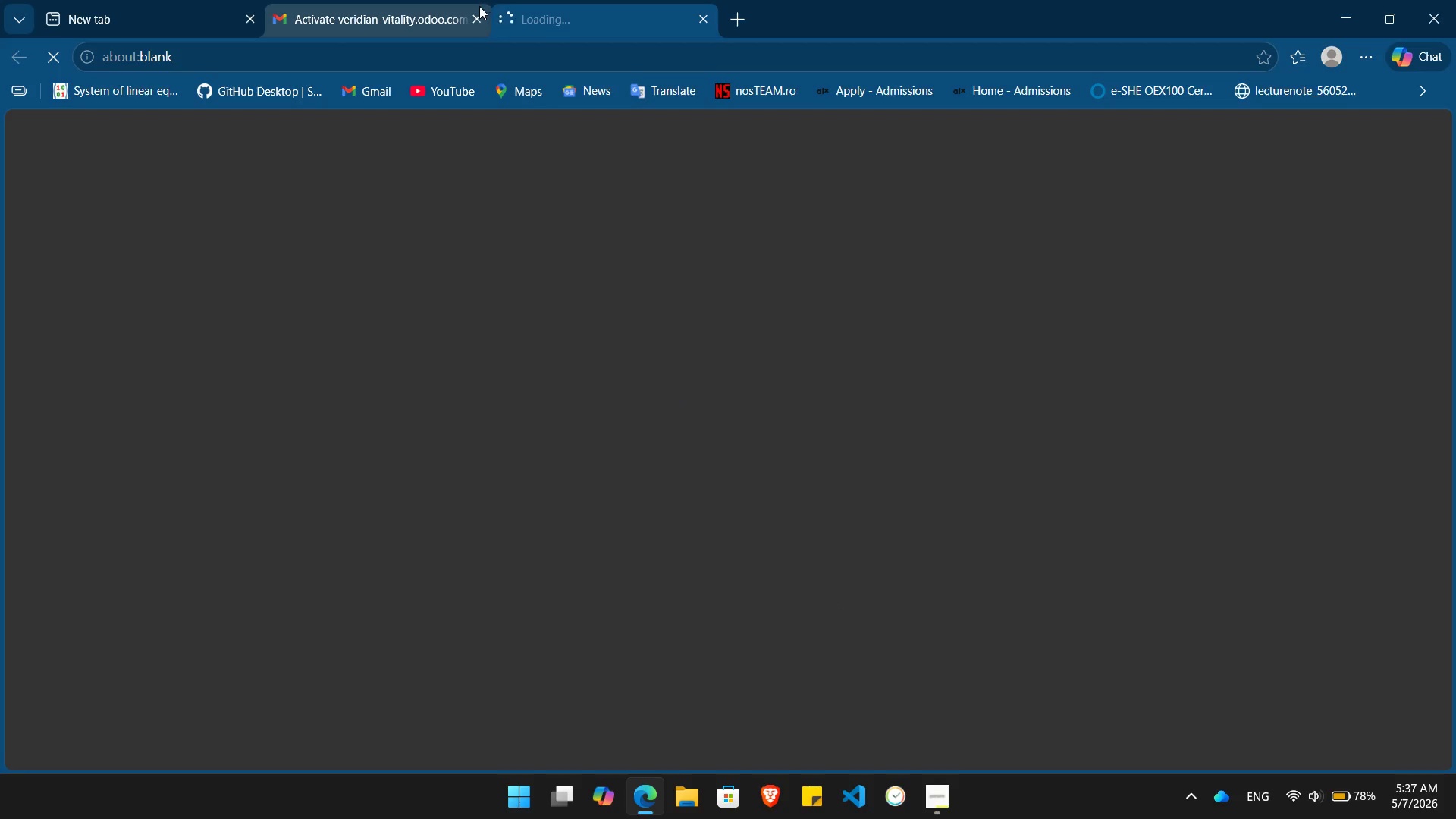 
left_click([477, 24])
 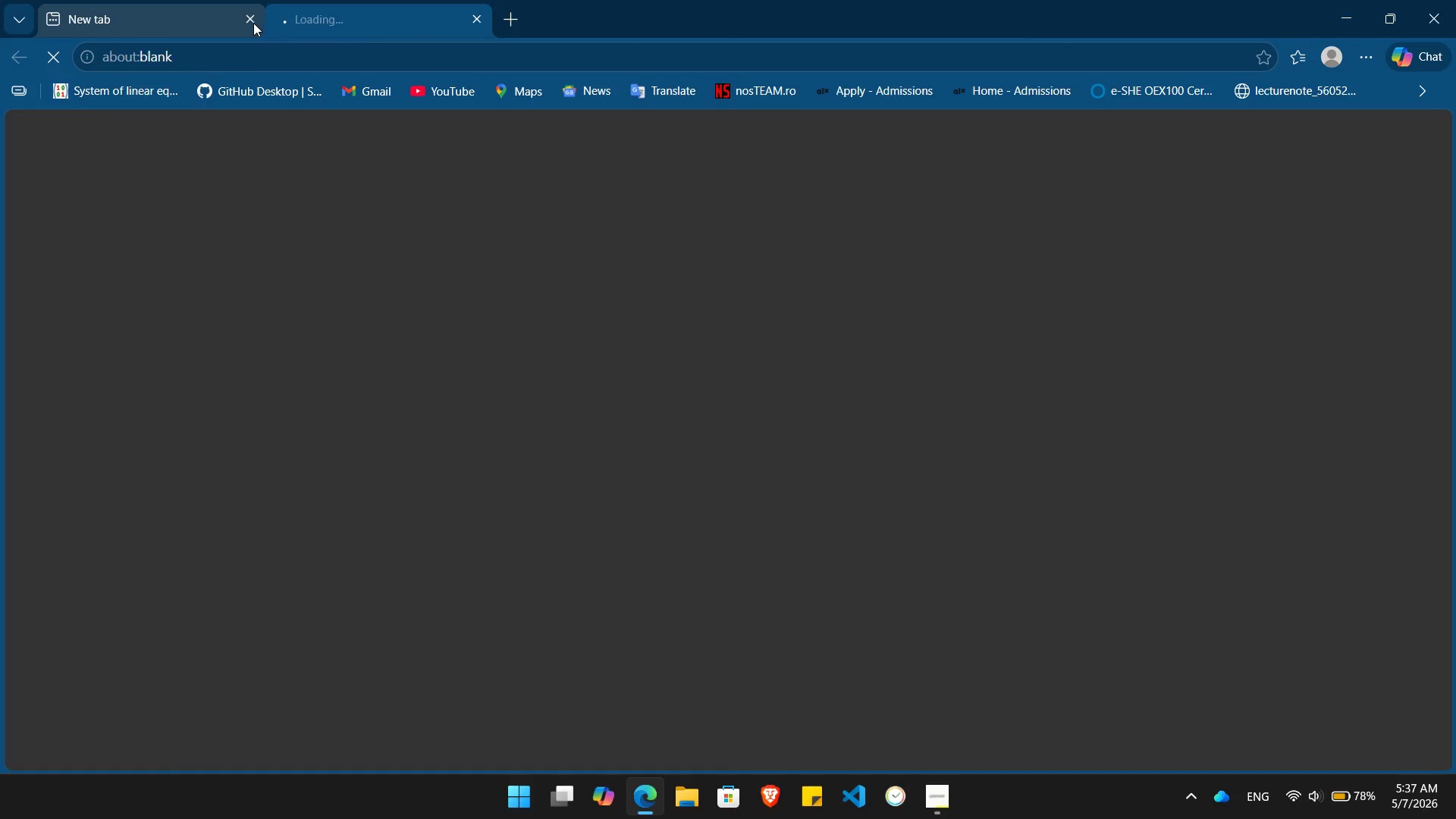 
left_click([252, 22])
 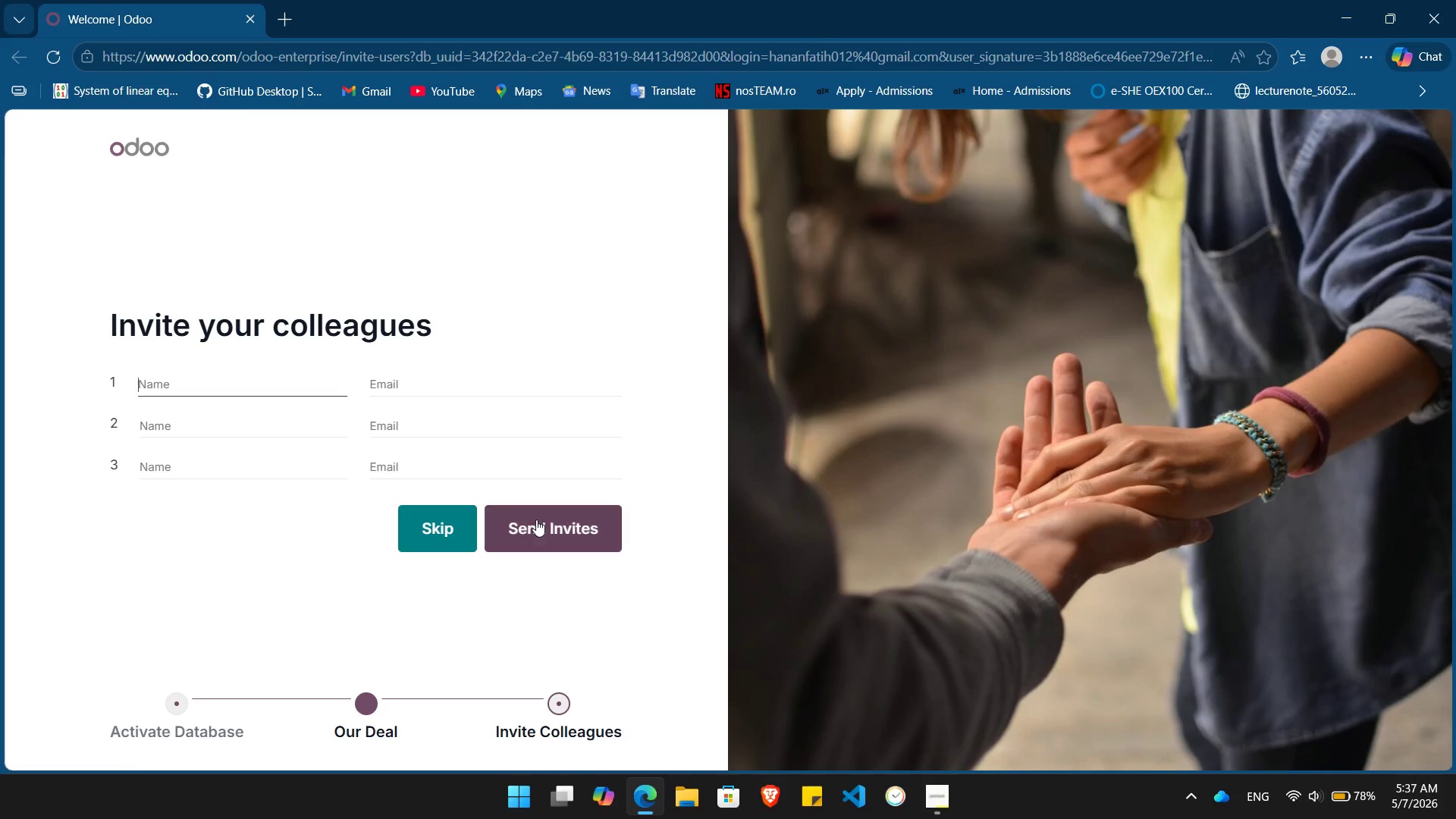 
left_click([443, 527])
 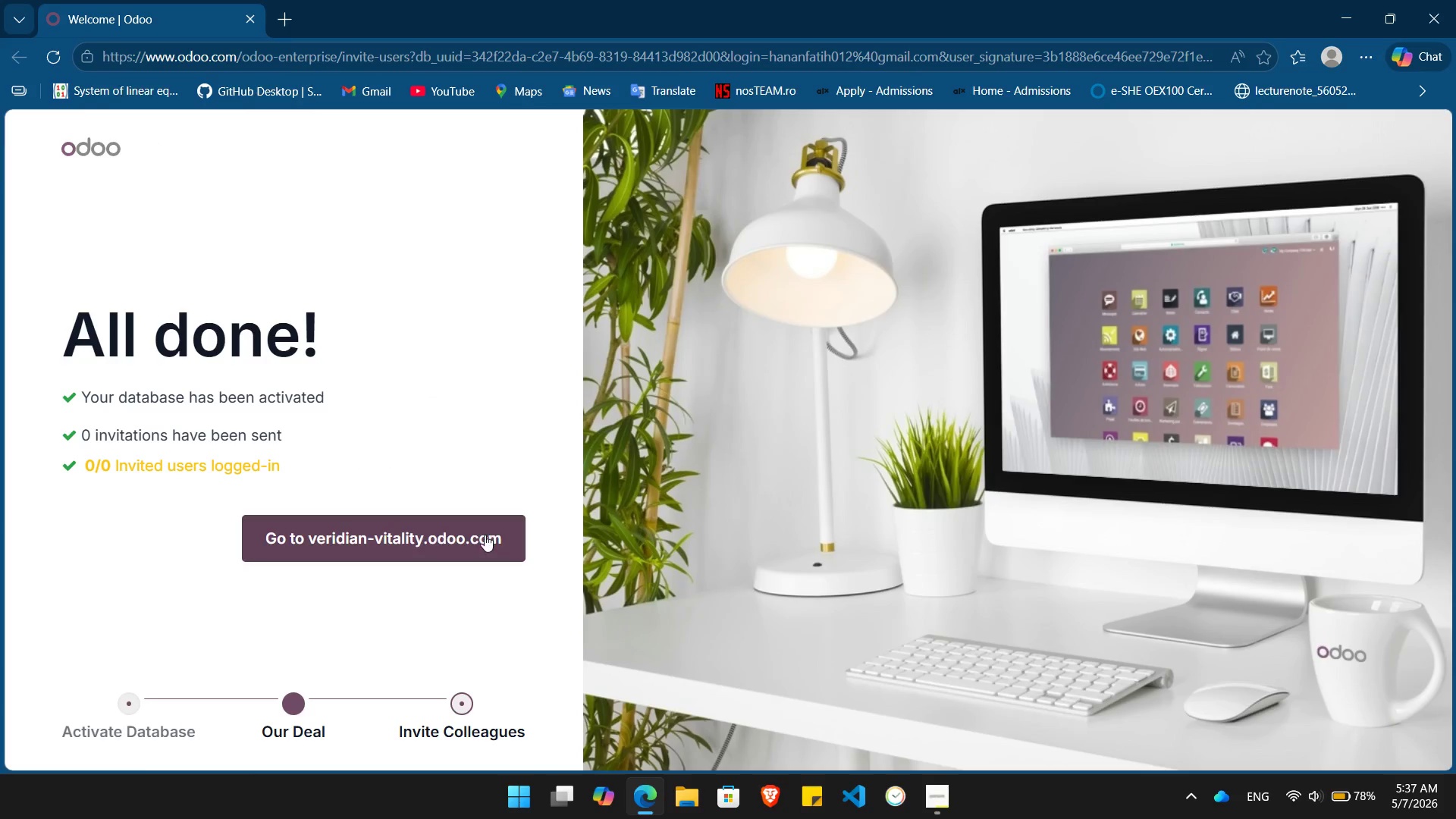 
left_click([469, 538])
 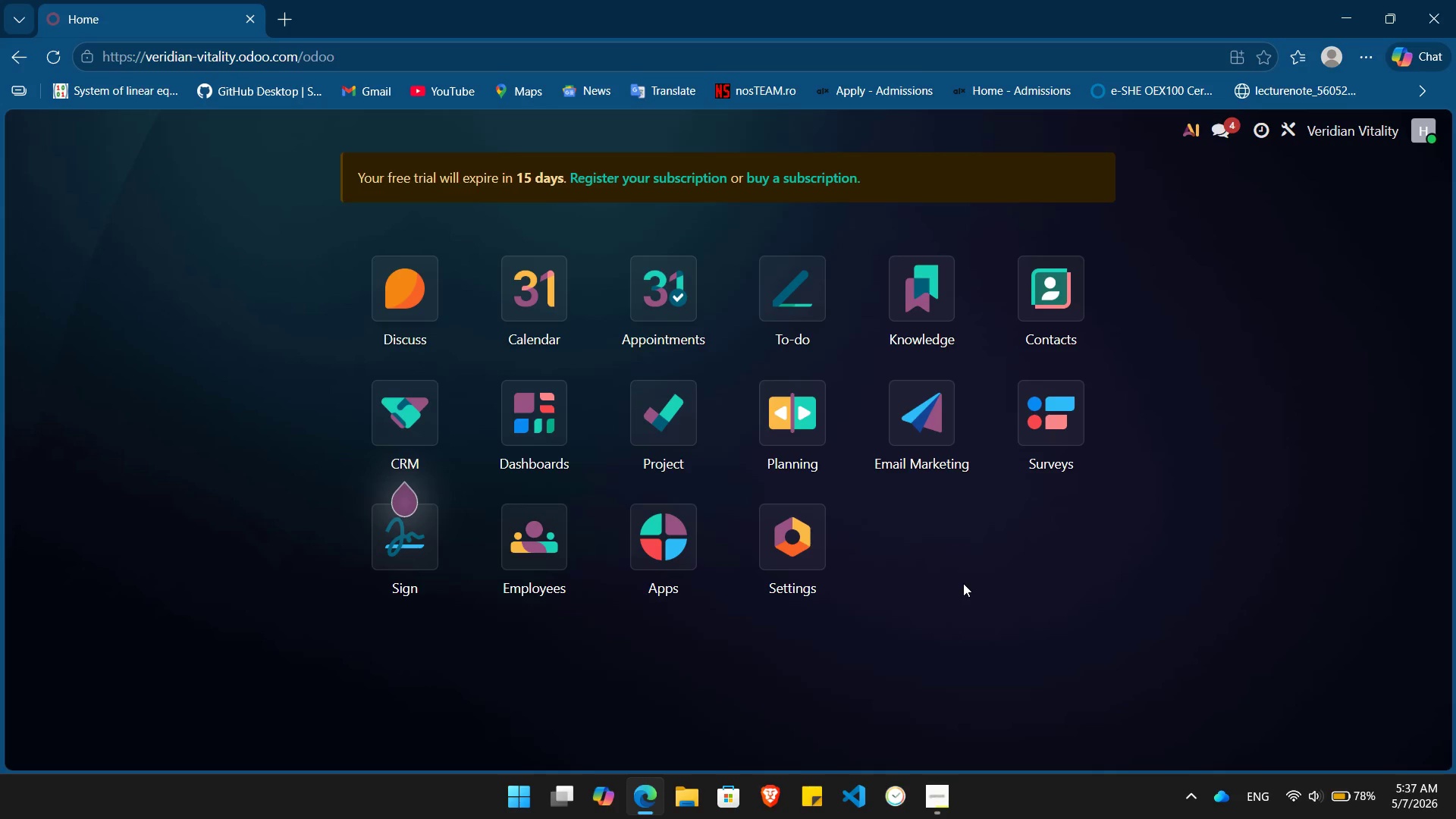 
wait(5.84)
 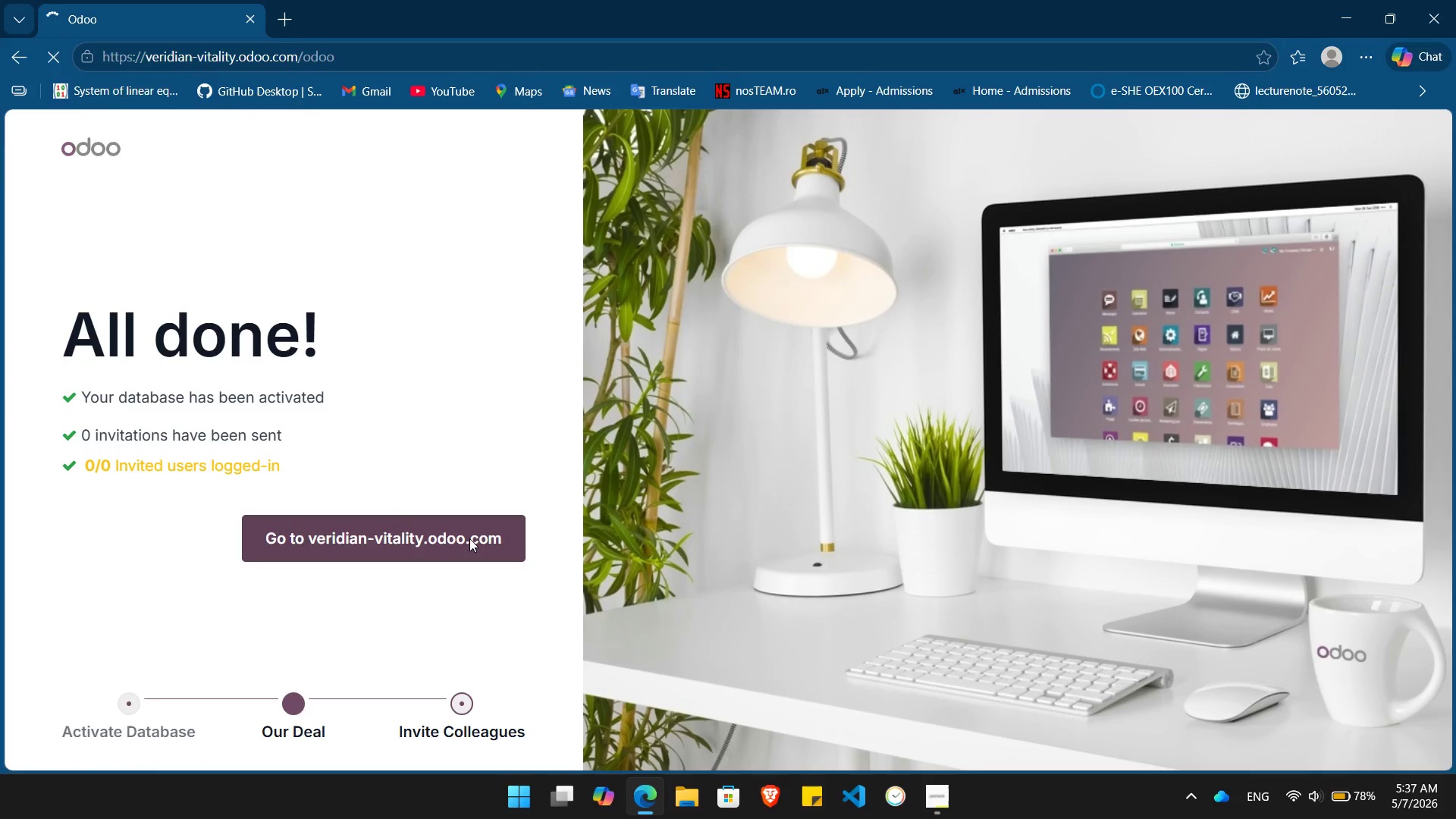 
left_click([940, 450])
 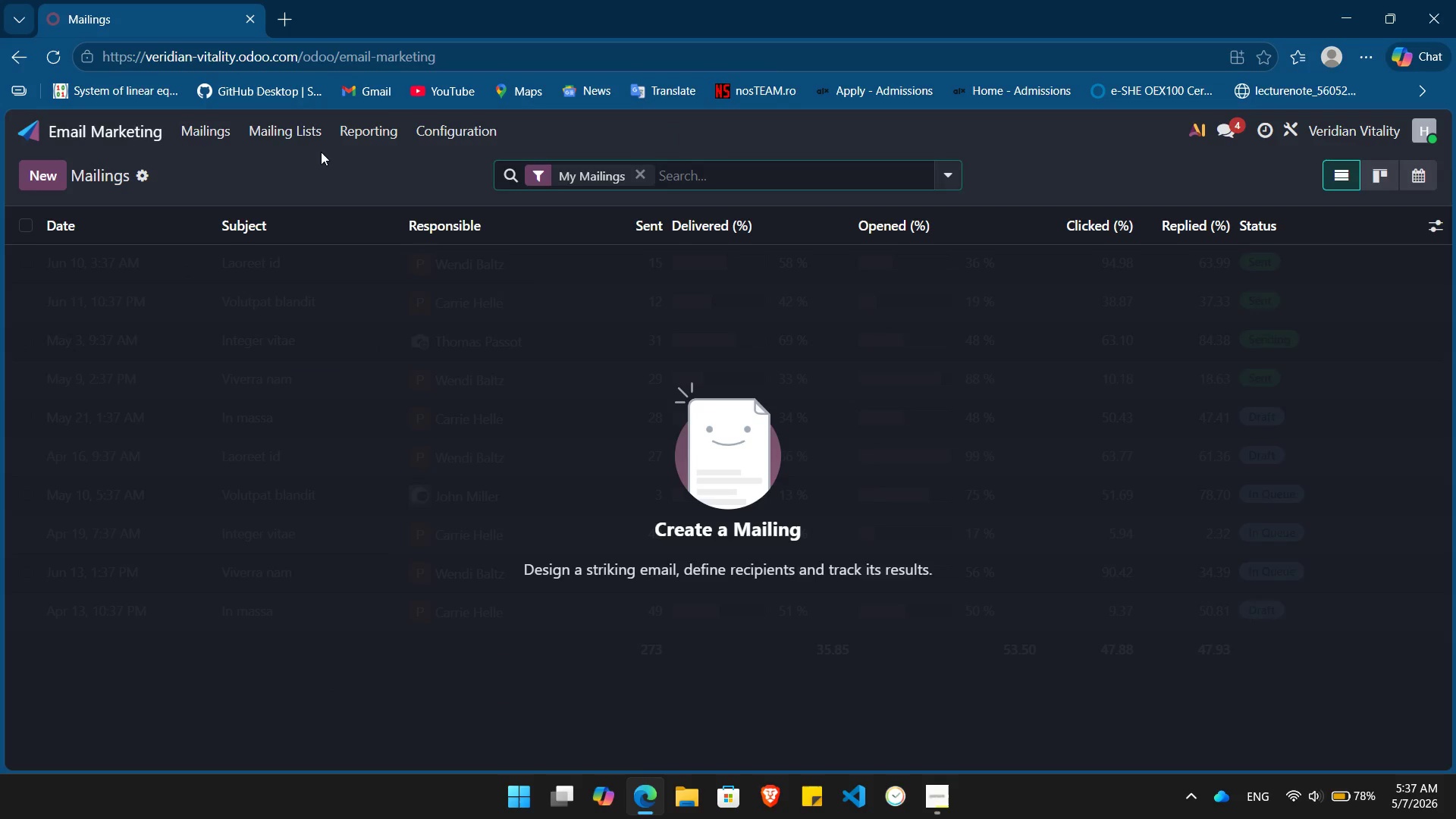 
left_click([303, 141])
 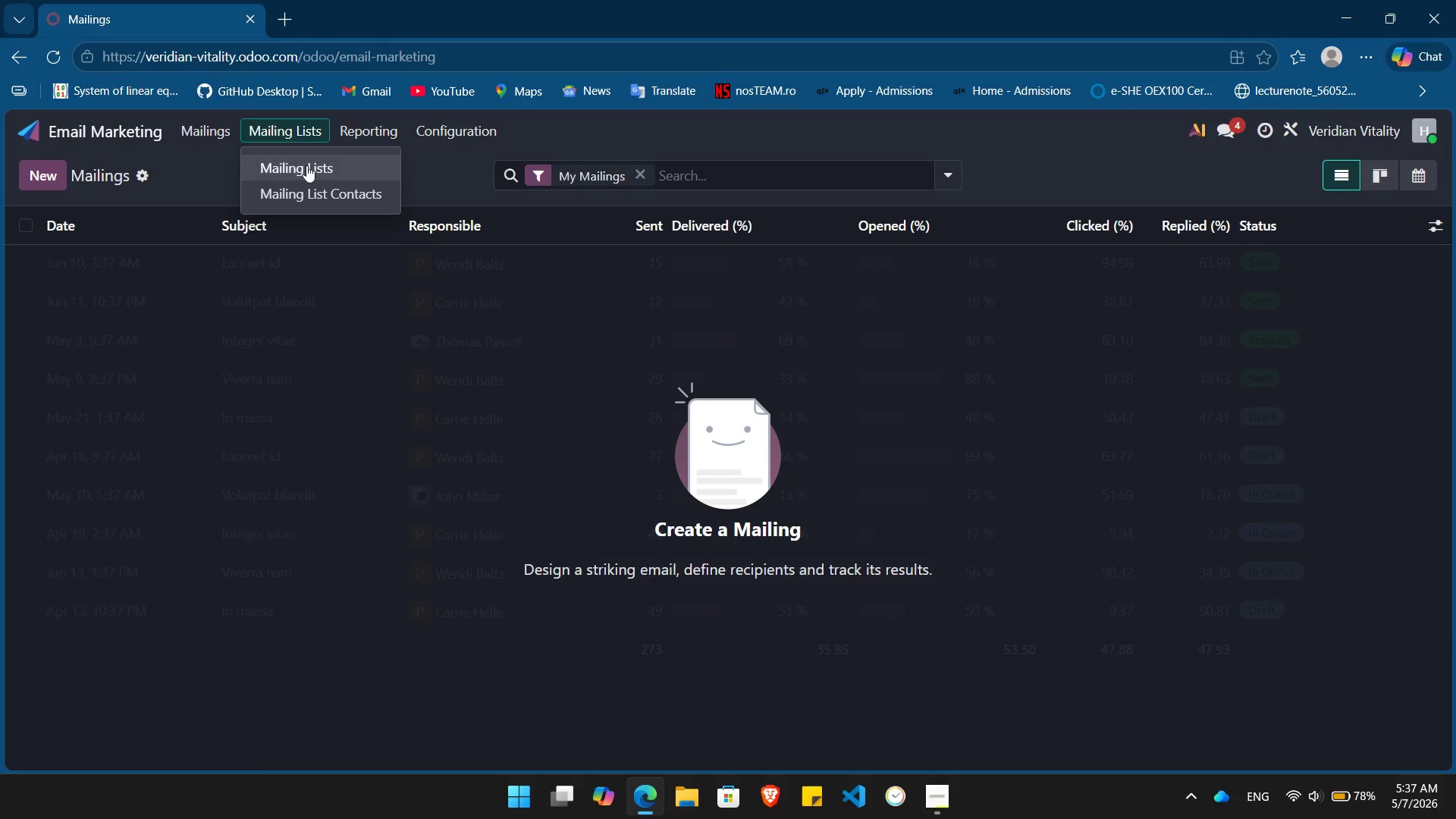 
left_click([308, 171])
 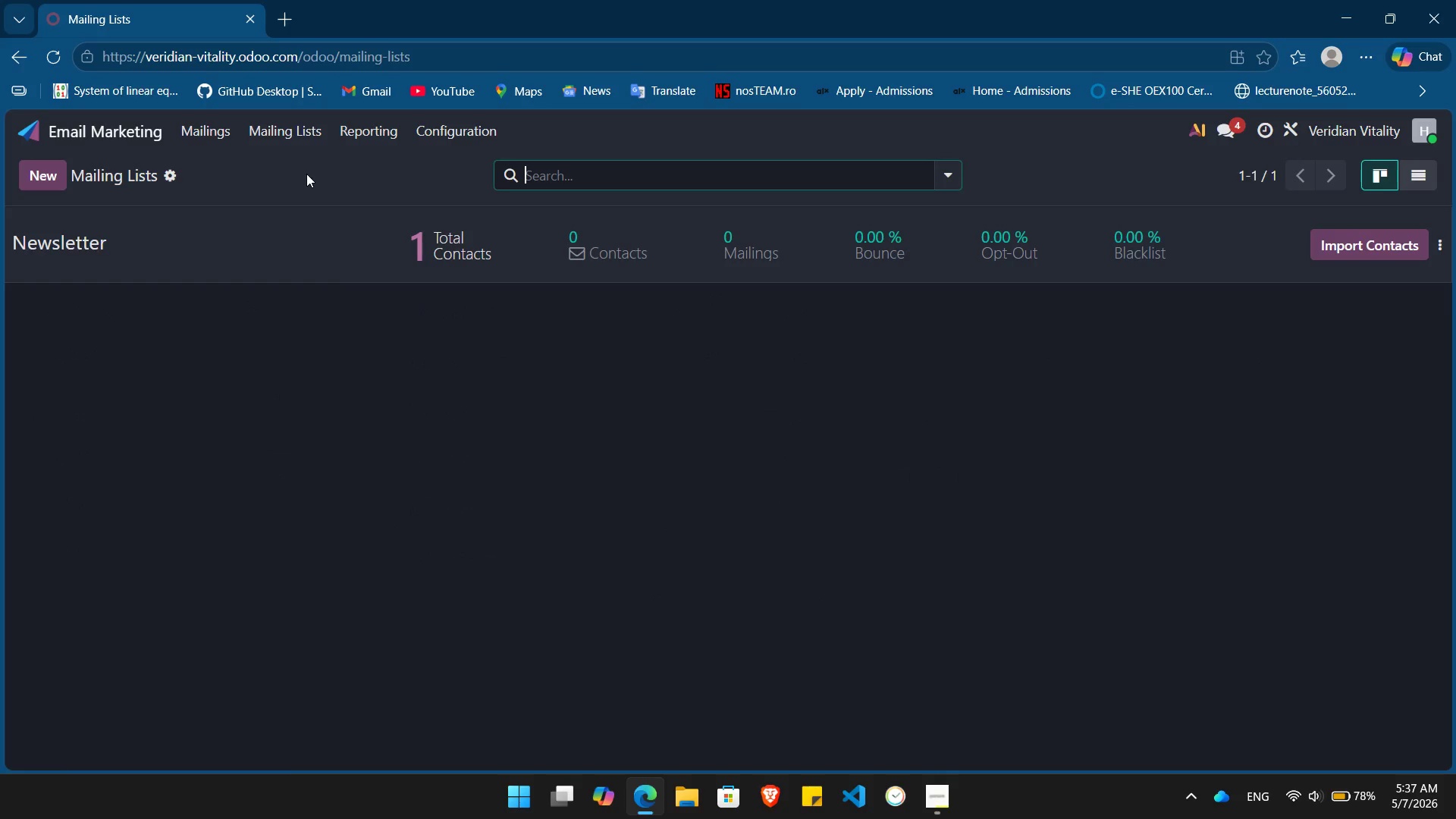 
left_click([111, 240])
 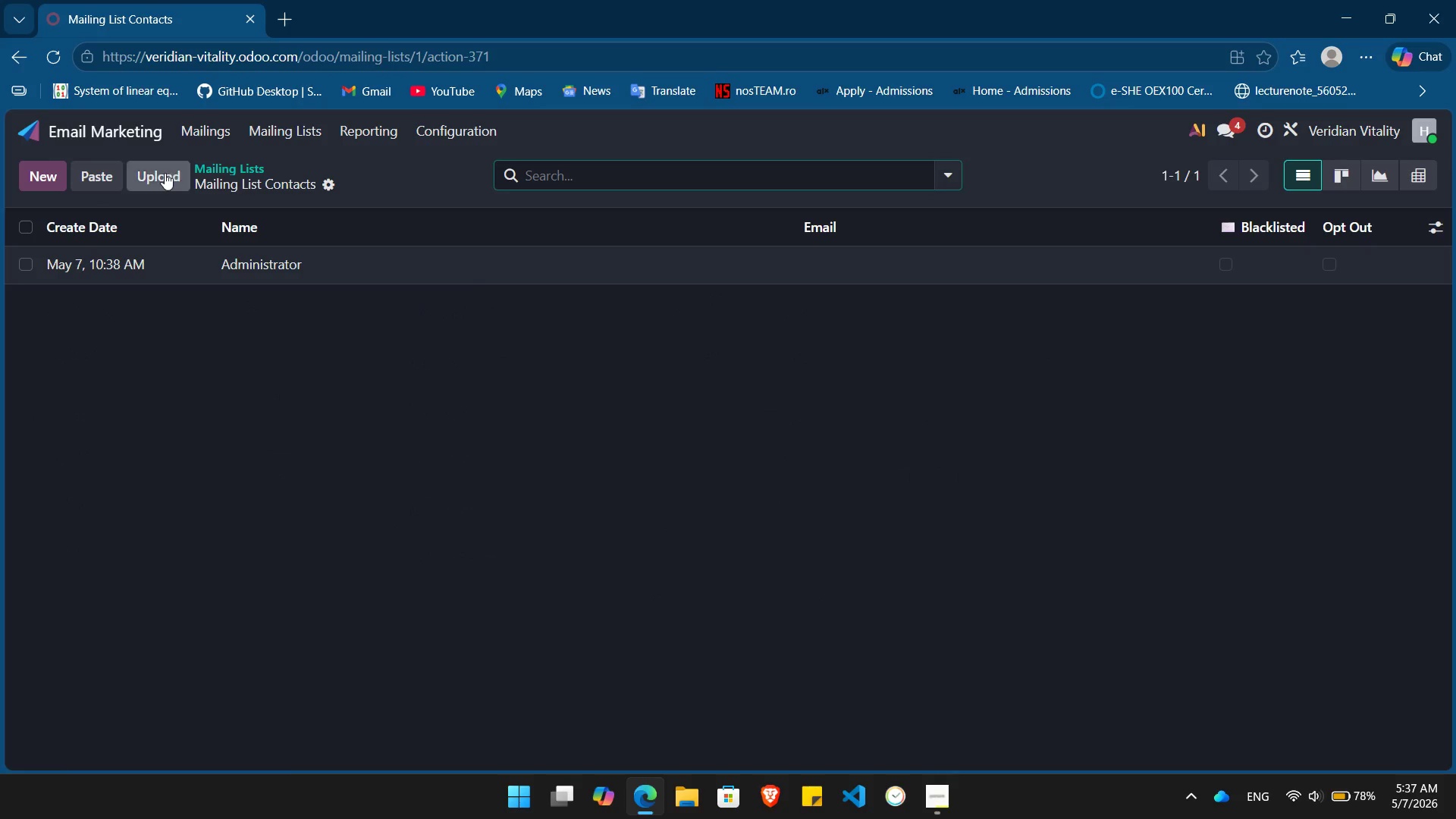 
left_click([232, 165])
 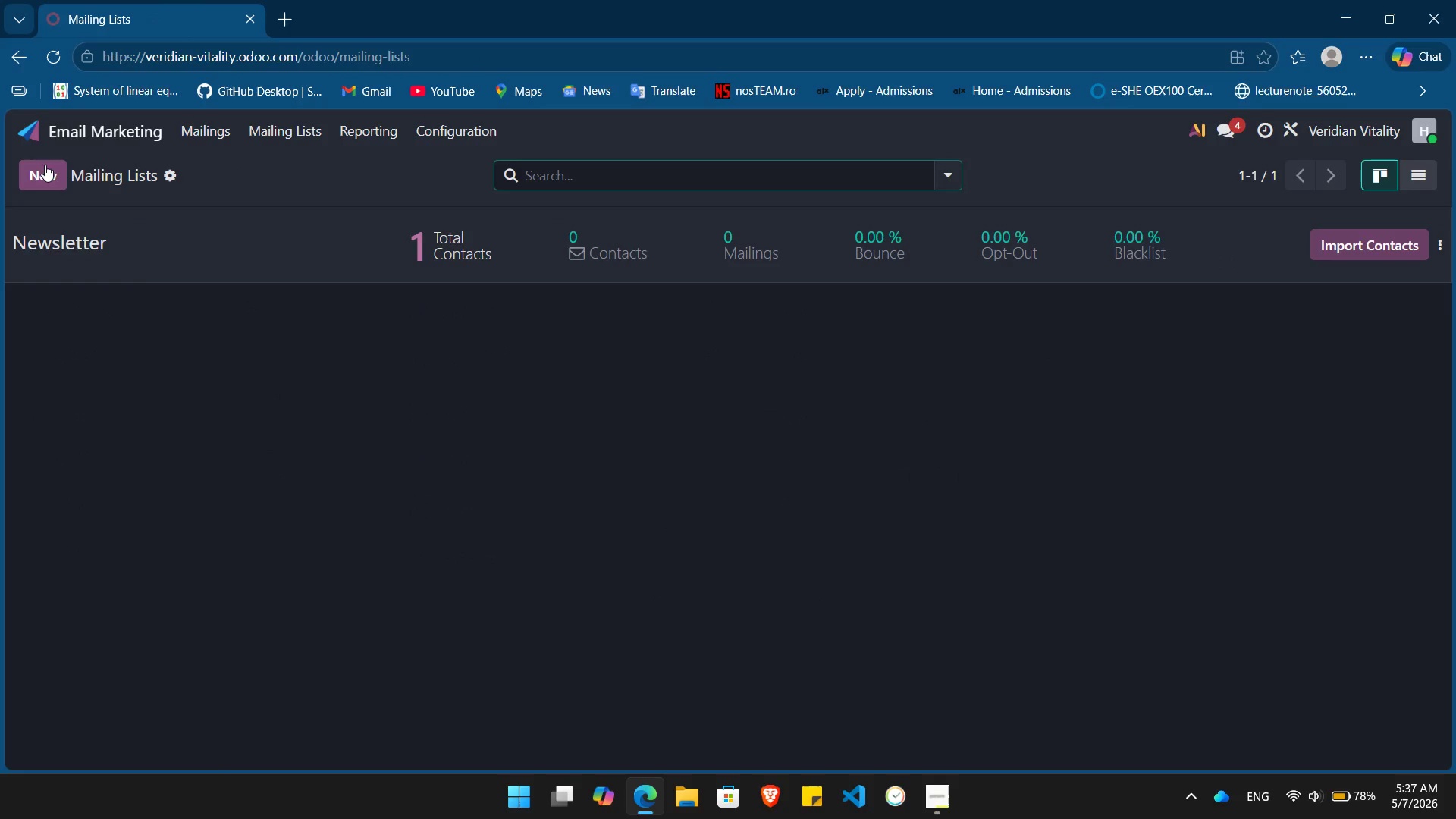 
left_click([45, 165])
 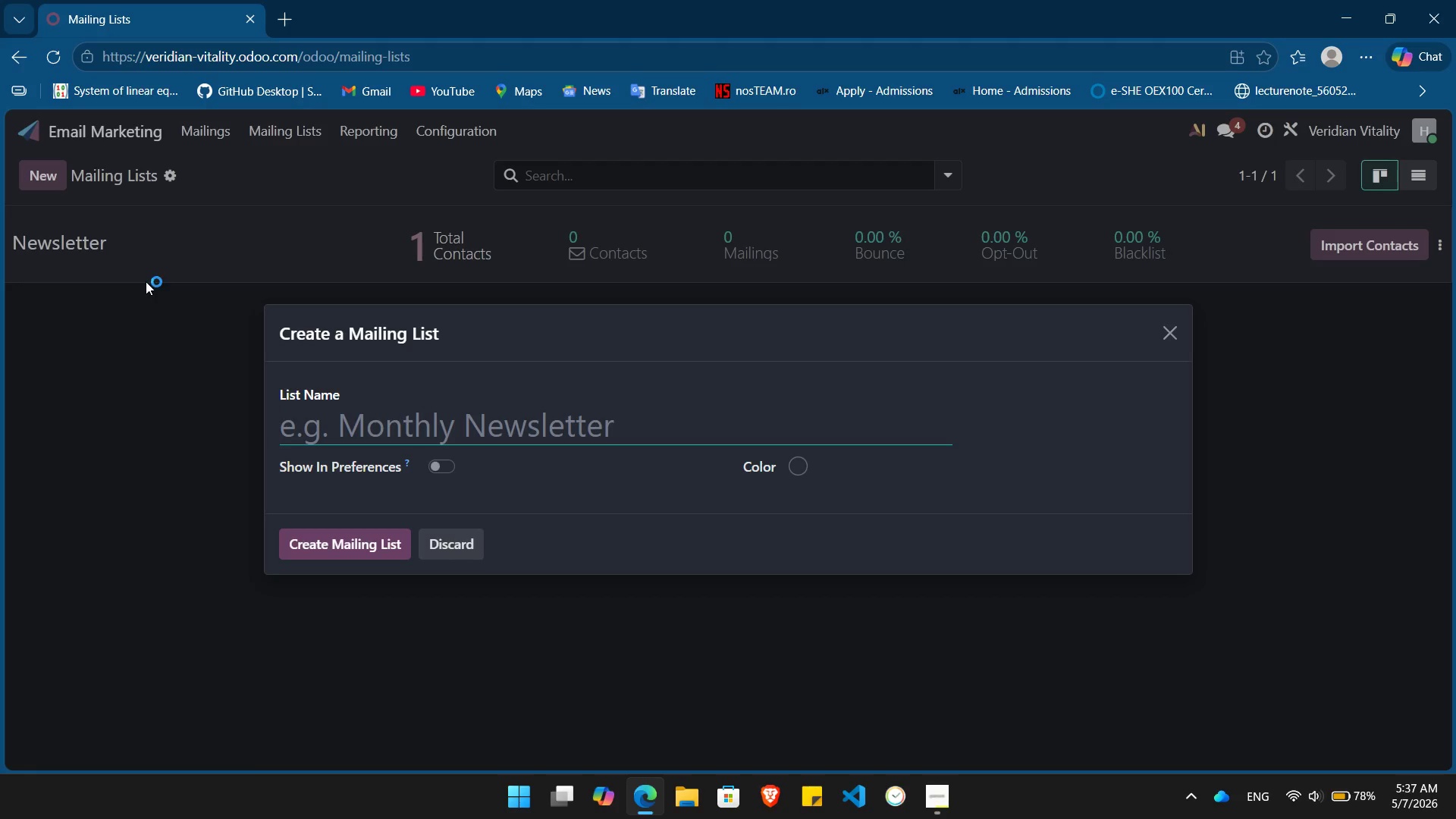 
key(Alt+Tab)